 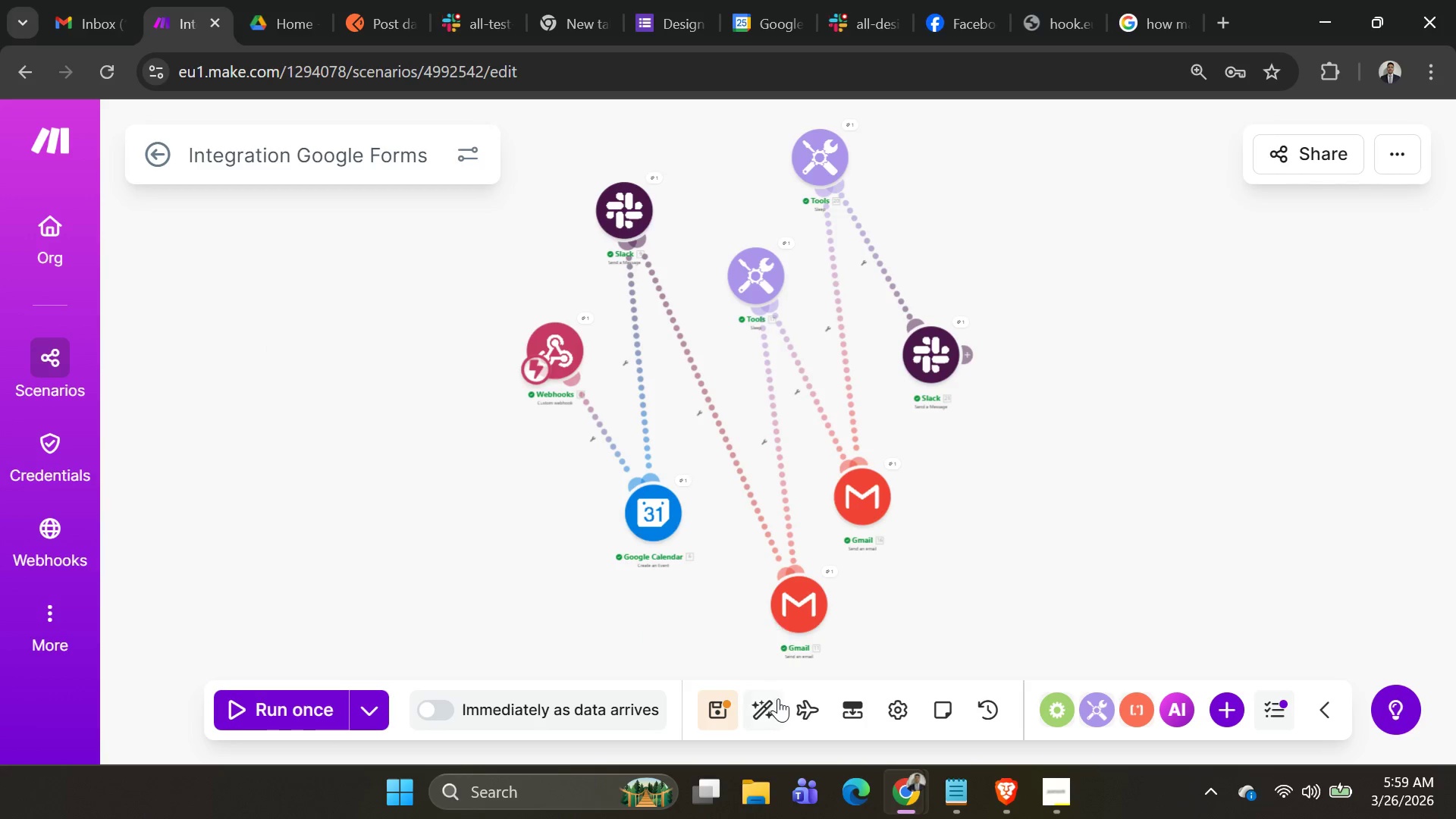 
left_click([364, 701])
 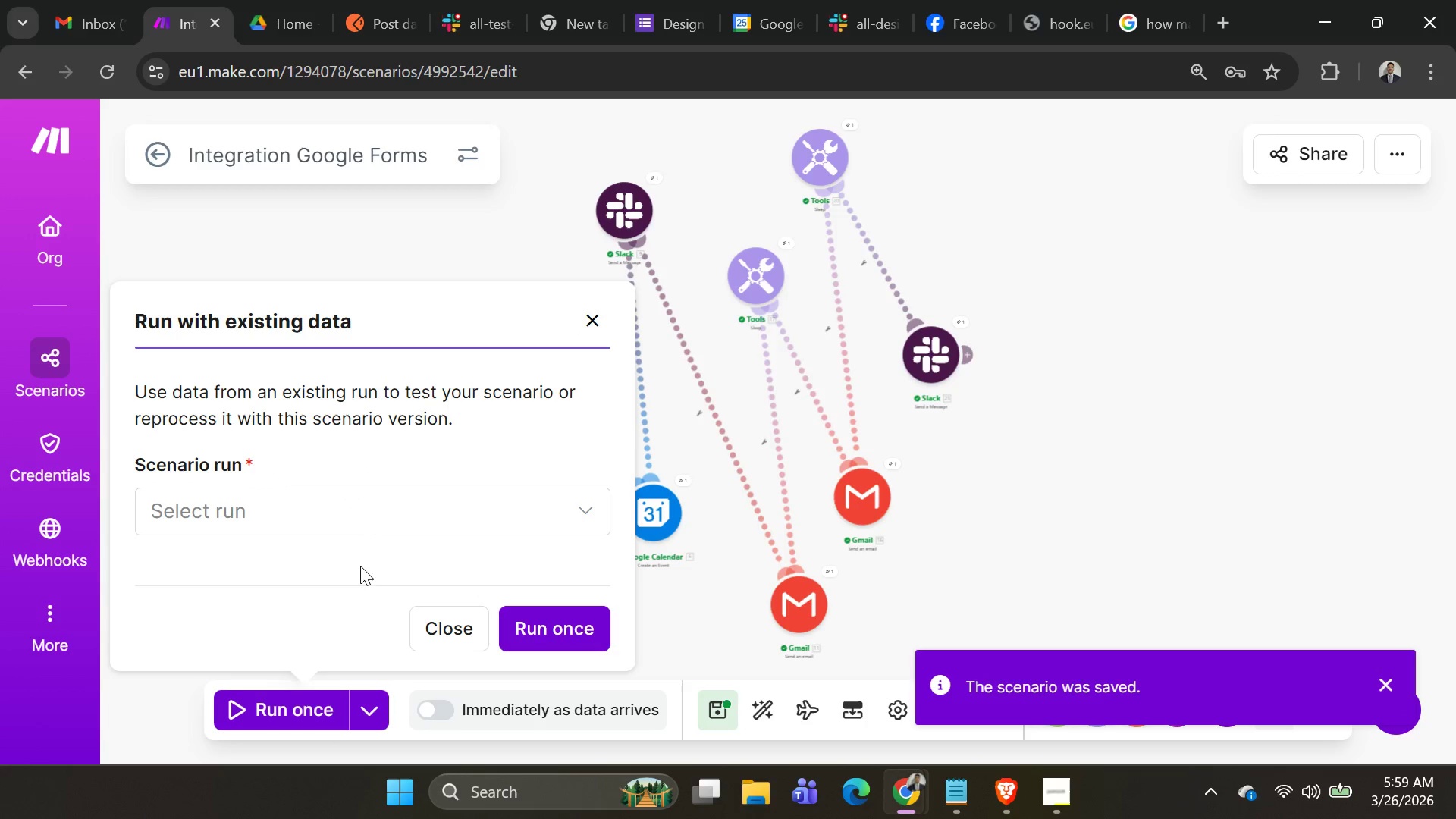 
left_click([348, 510])
 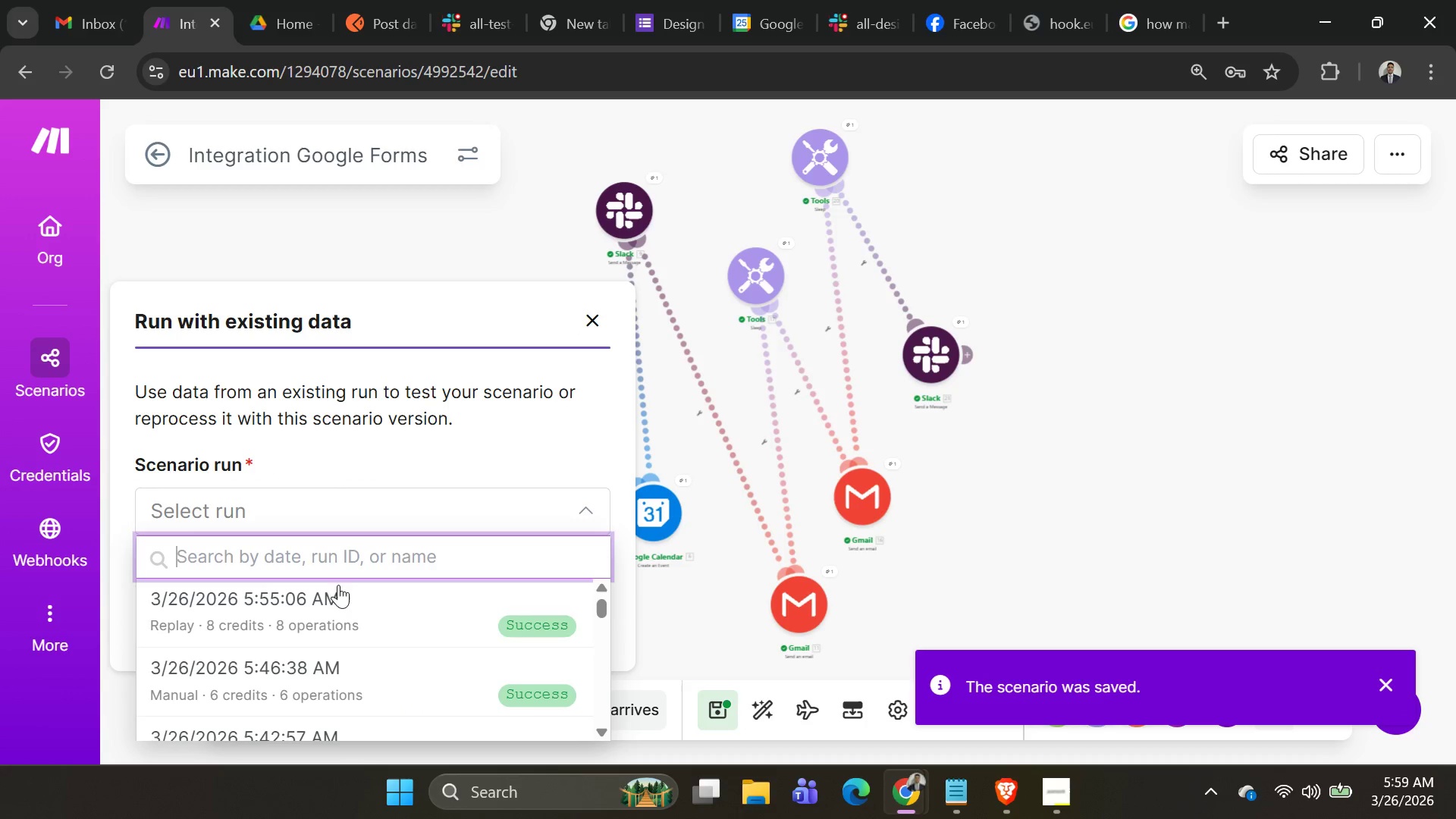 
left_click([335, 604])
 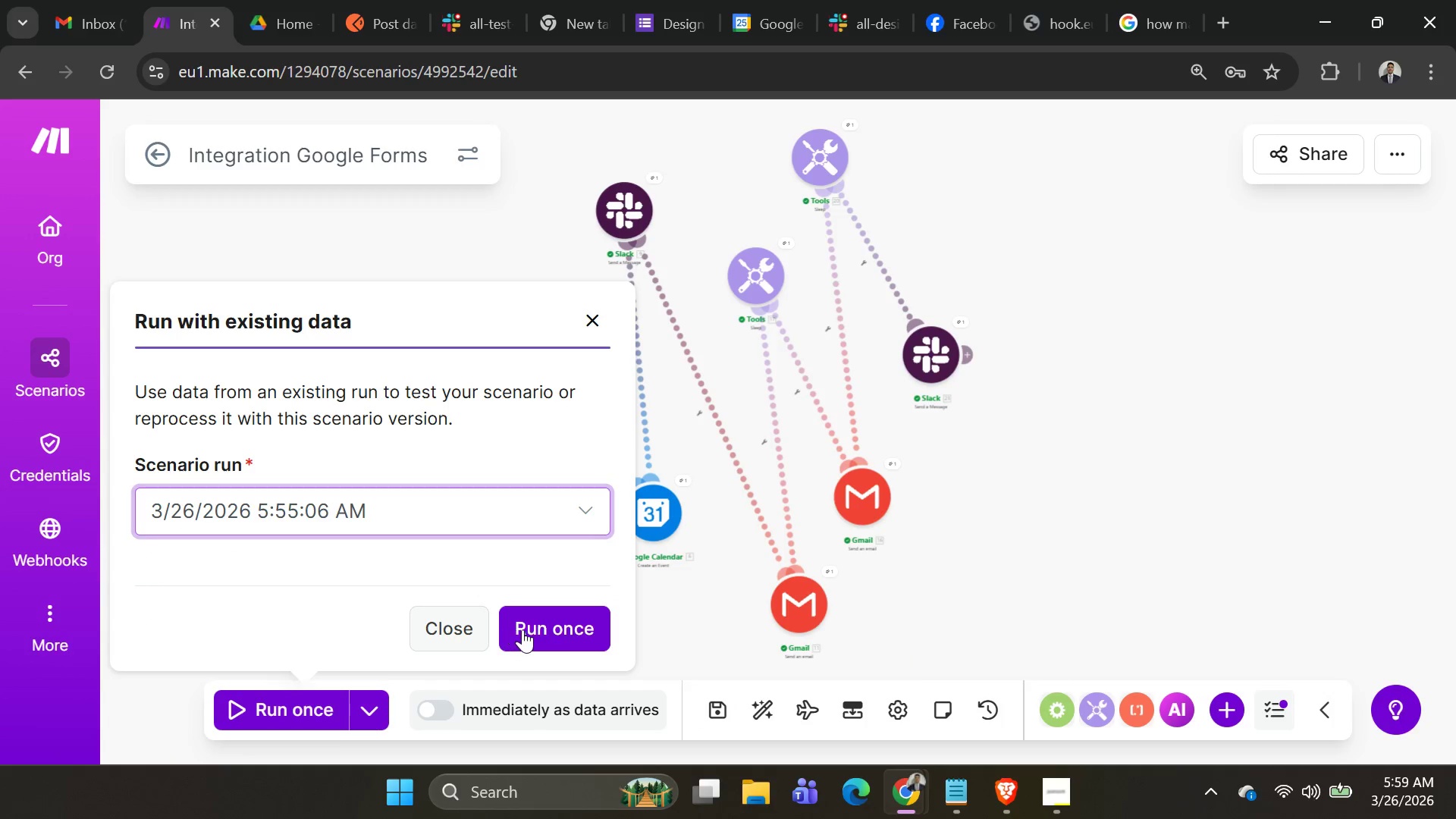 
left_click([576, 632])
 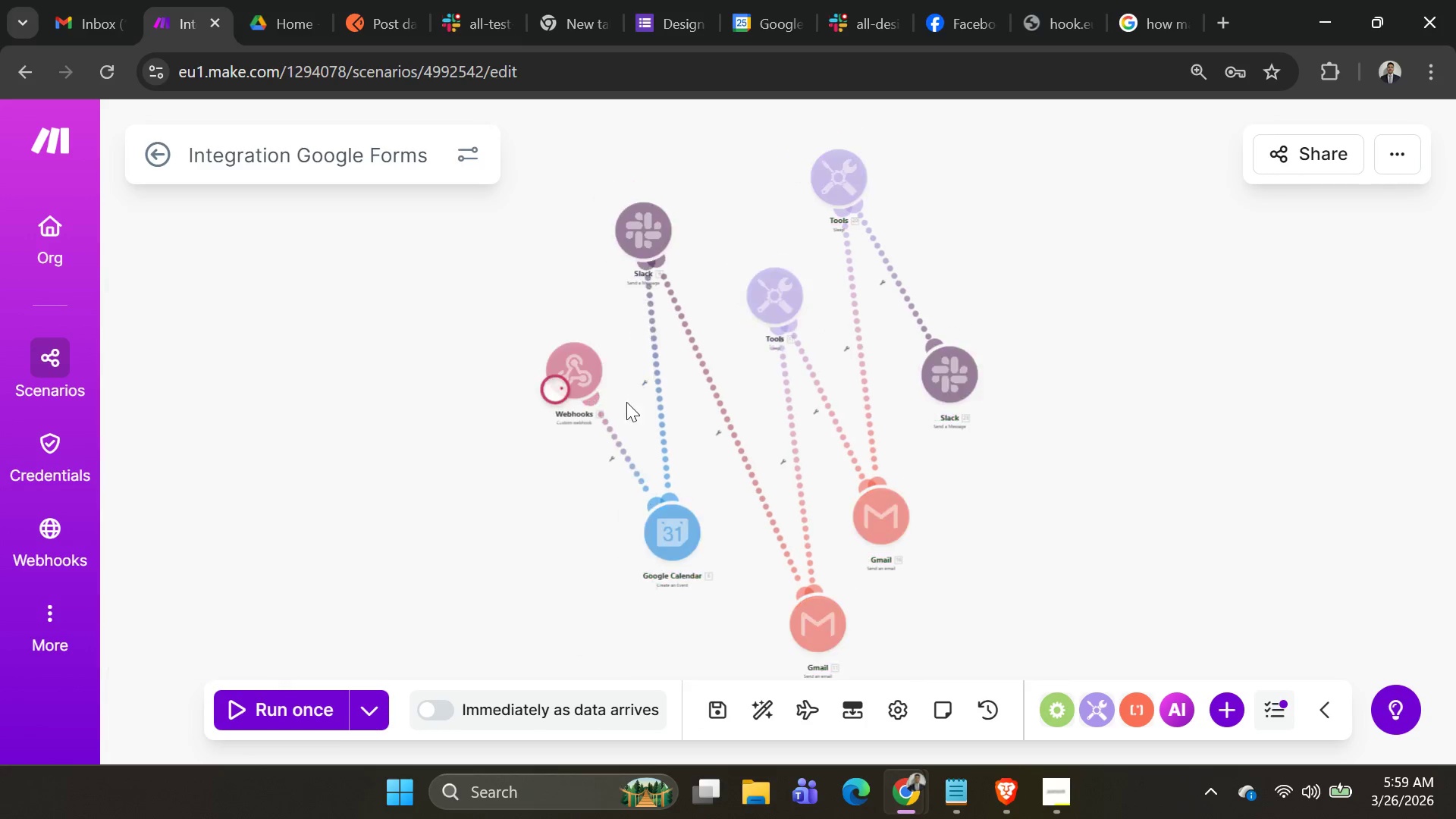 
mouse_move([710, 278])
 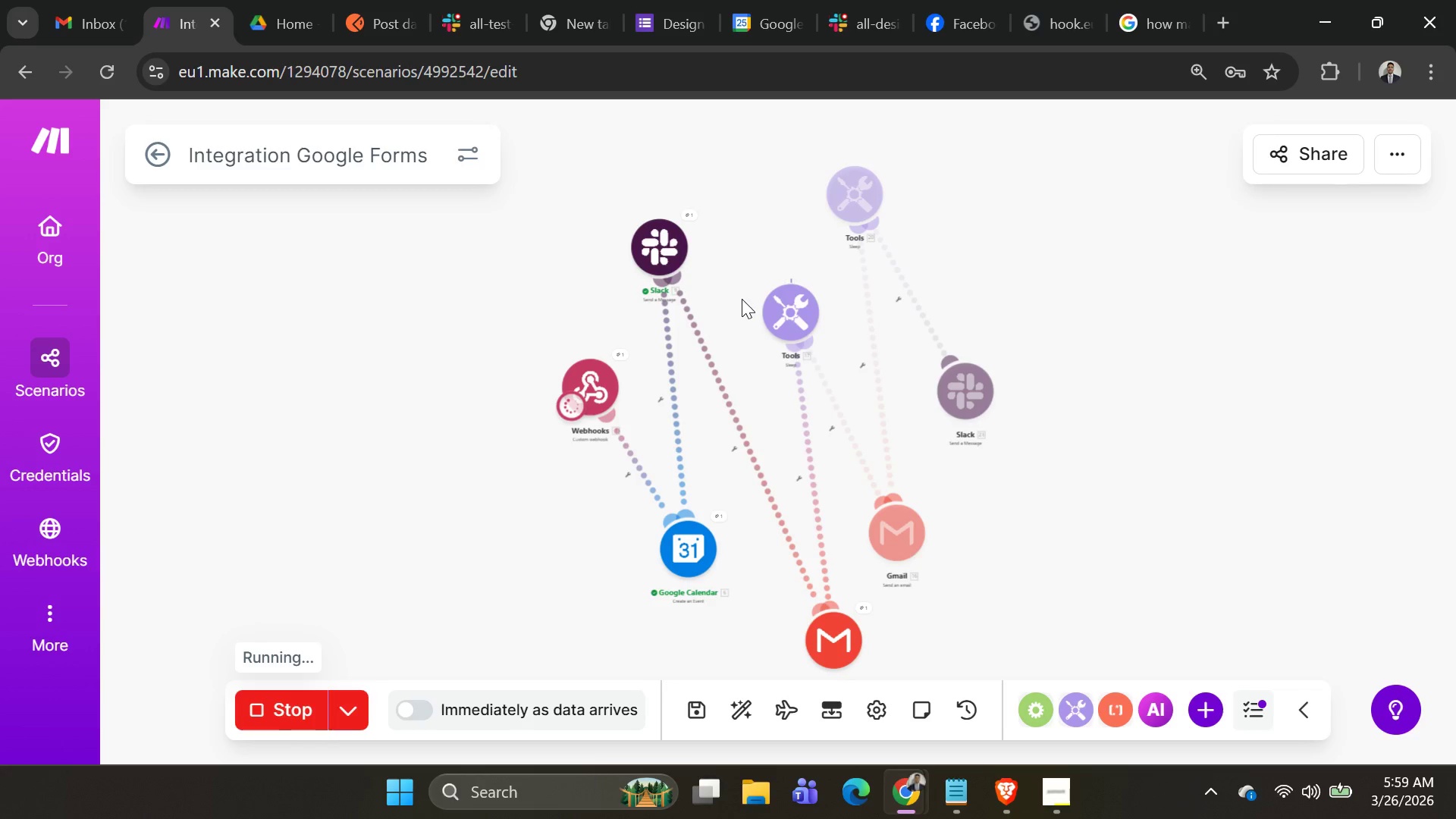 
key(Alt+AltLeft)
 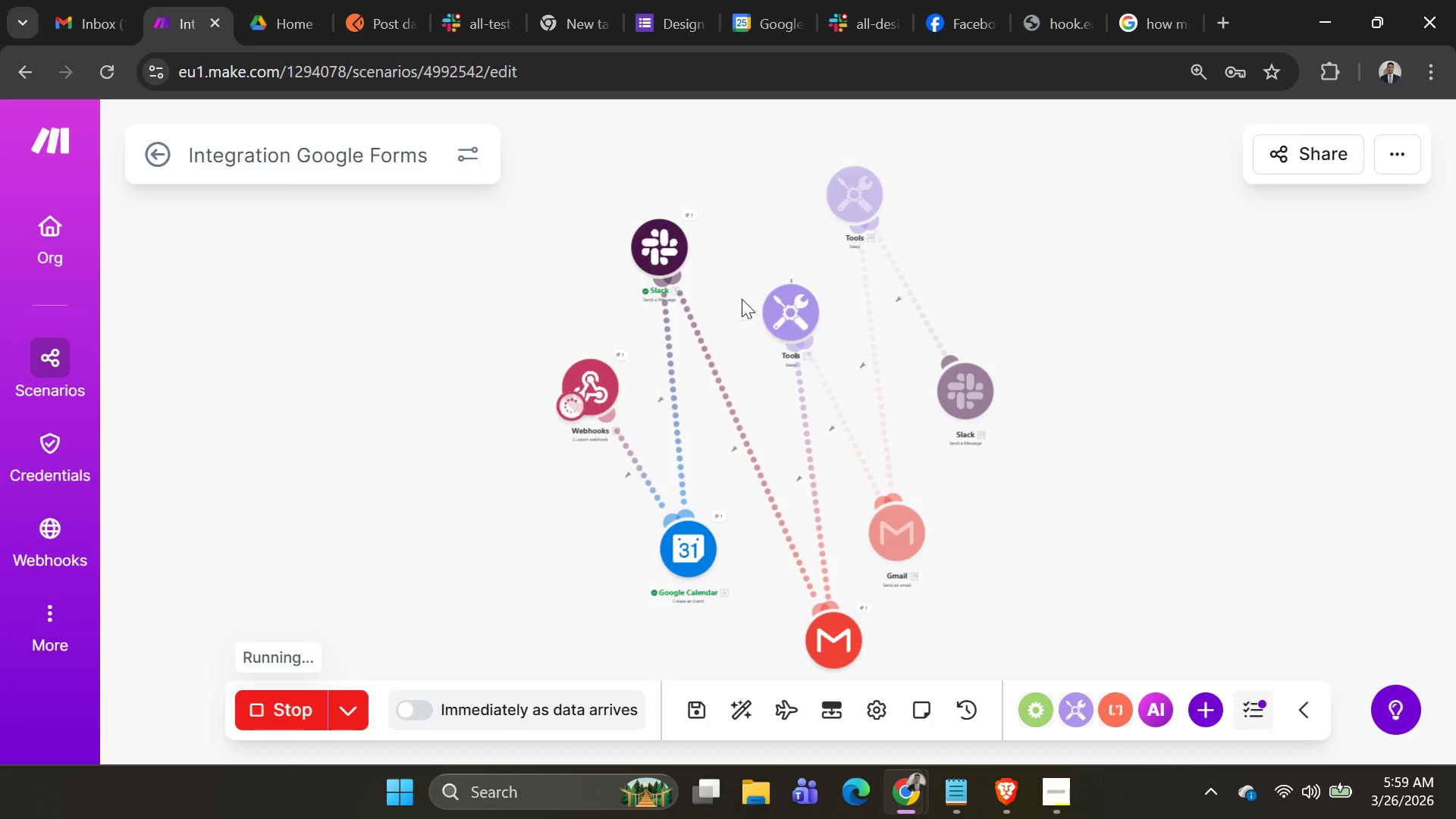 
key(Alt+Tab)
 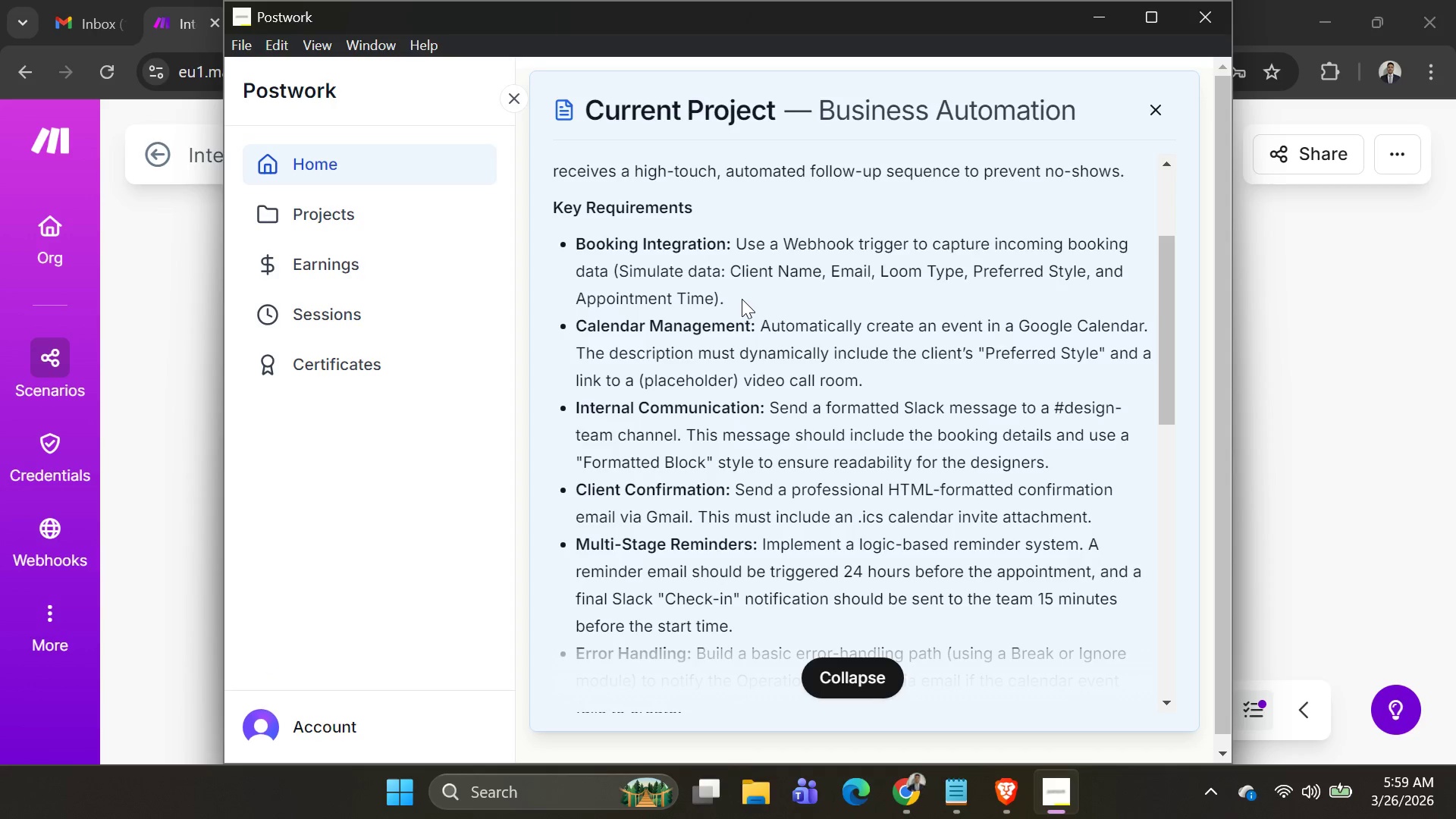 
key(Alt+AltLeft)